 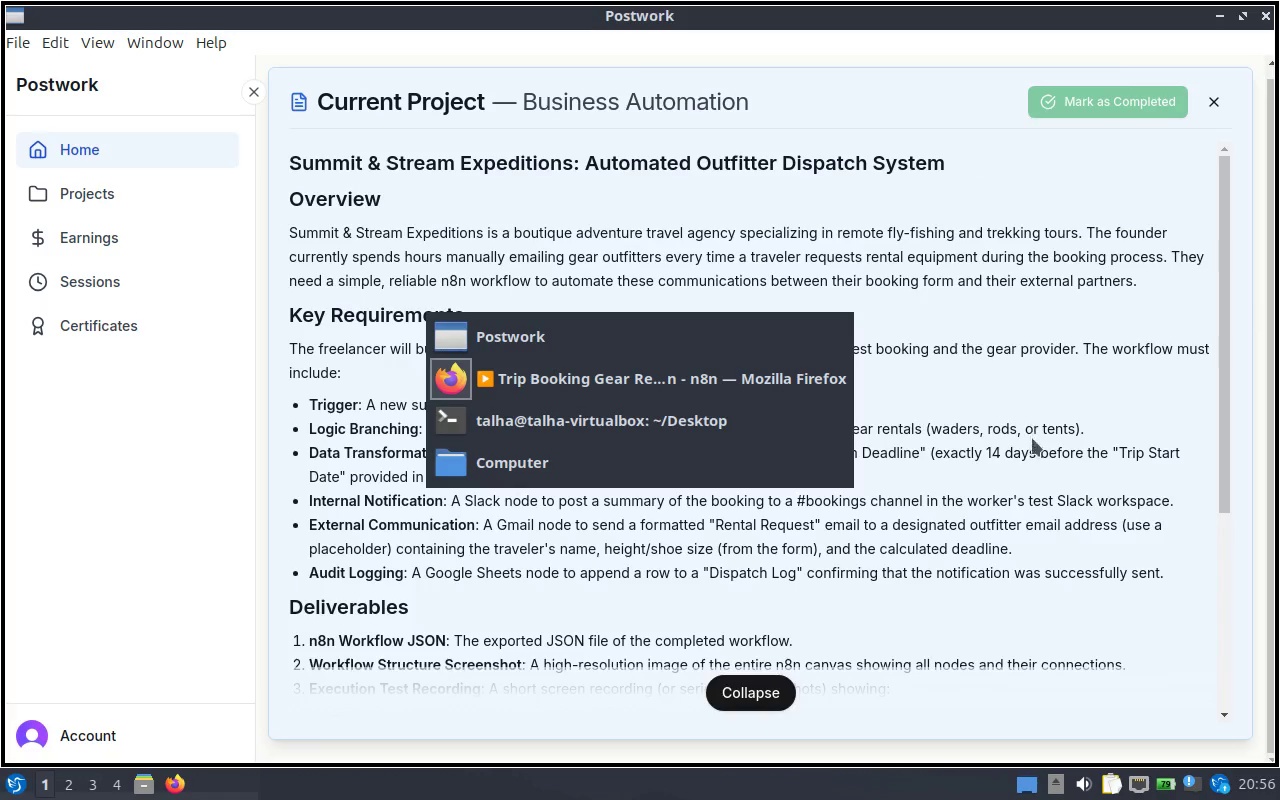 
scroll: coordinate [508, 462], scroll_direction: down, amount: 2.0
 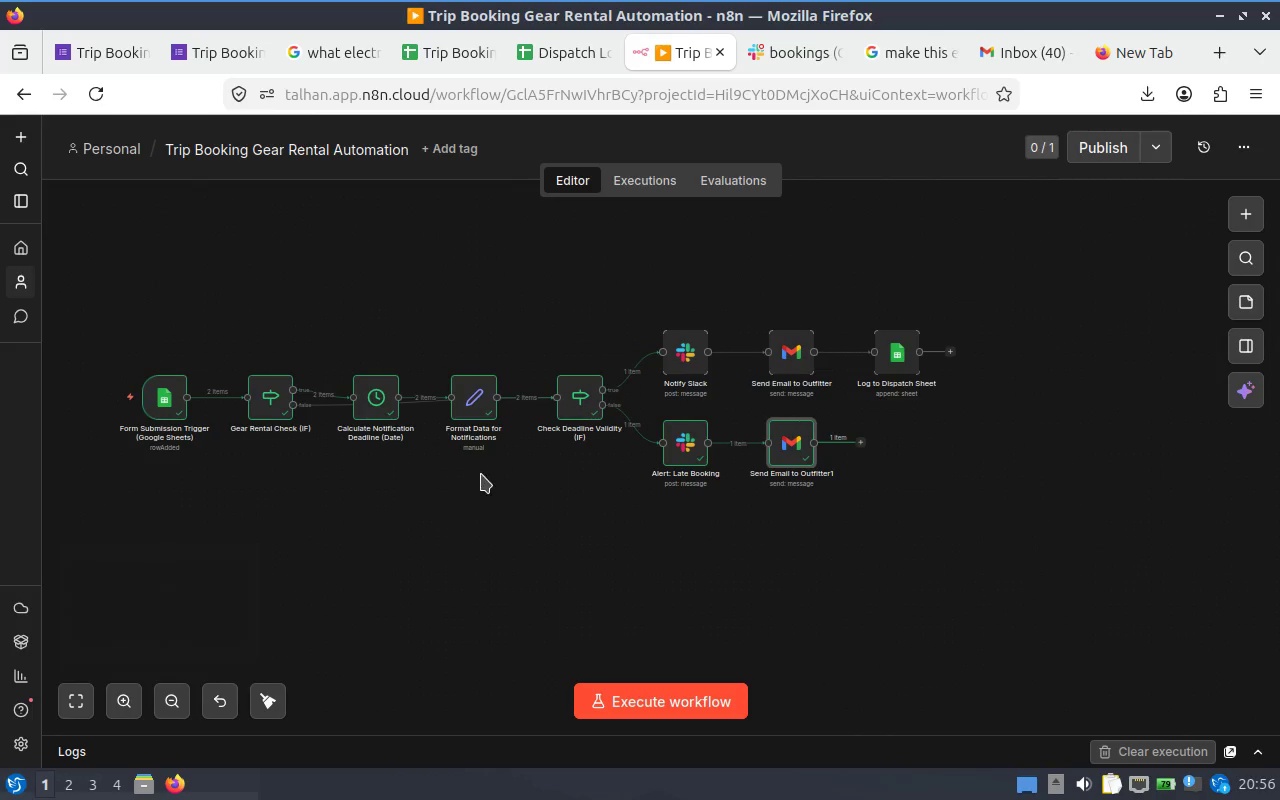 
hold_key(key=ControlLeft, duration=1.56)
scroll: coordinate [910, 435], scroll_direction: up, amount: 5.0
 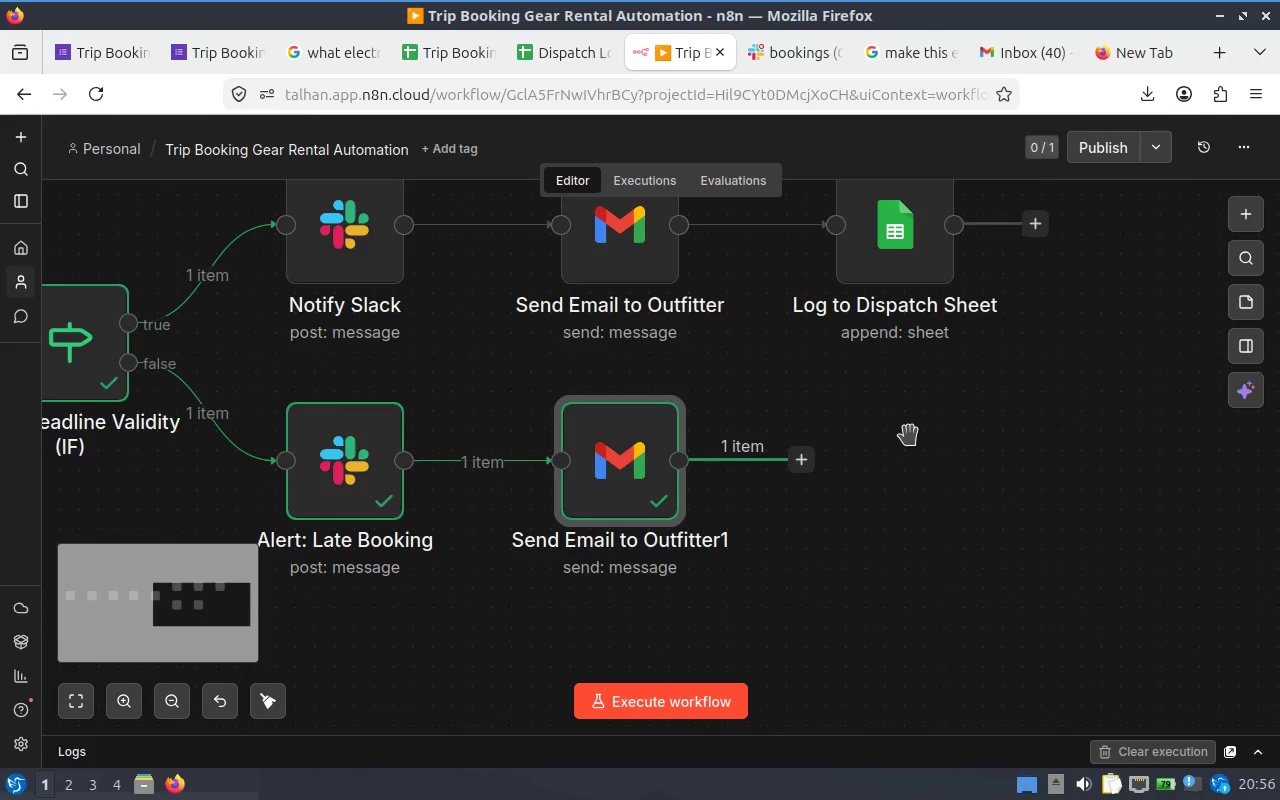 
scroll: coordinate [910, 435], scroll_direction: down, amount: 1.0
 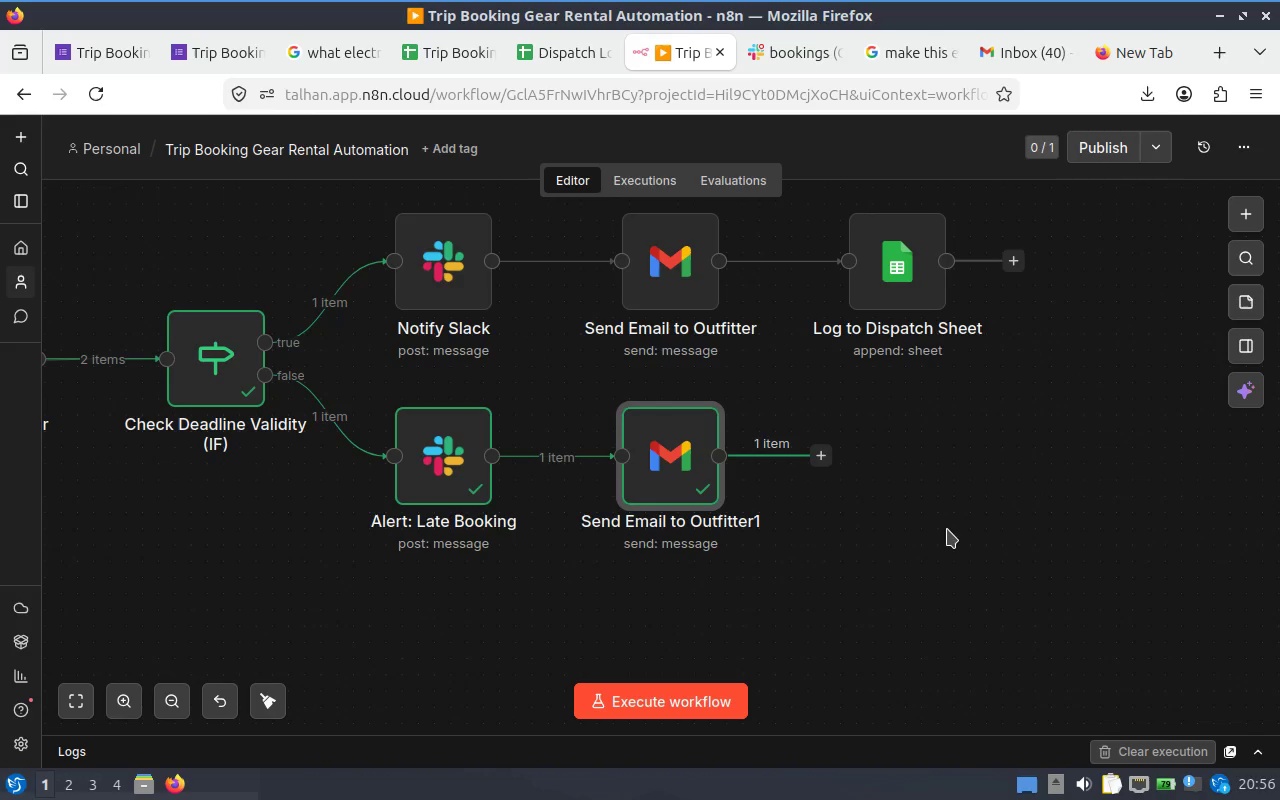 
key(Alt+Tab)